 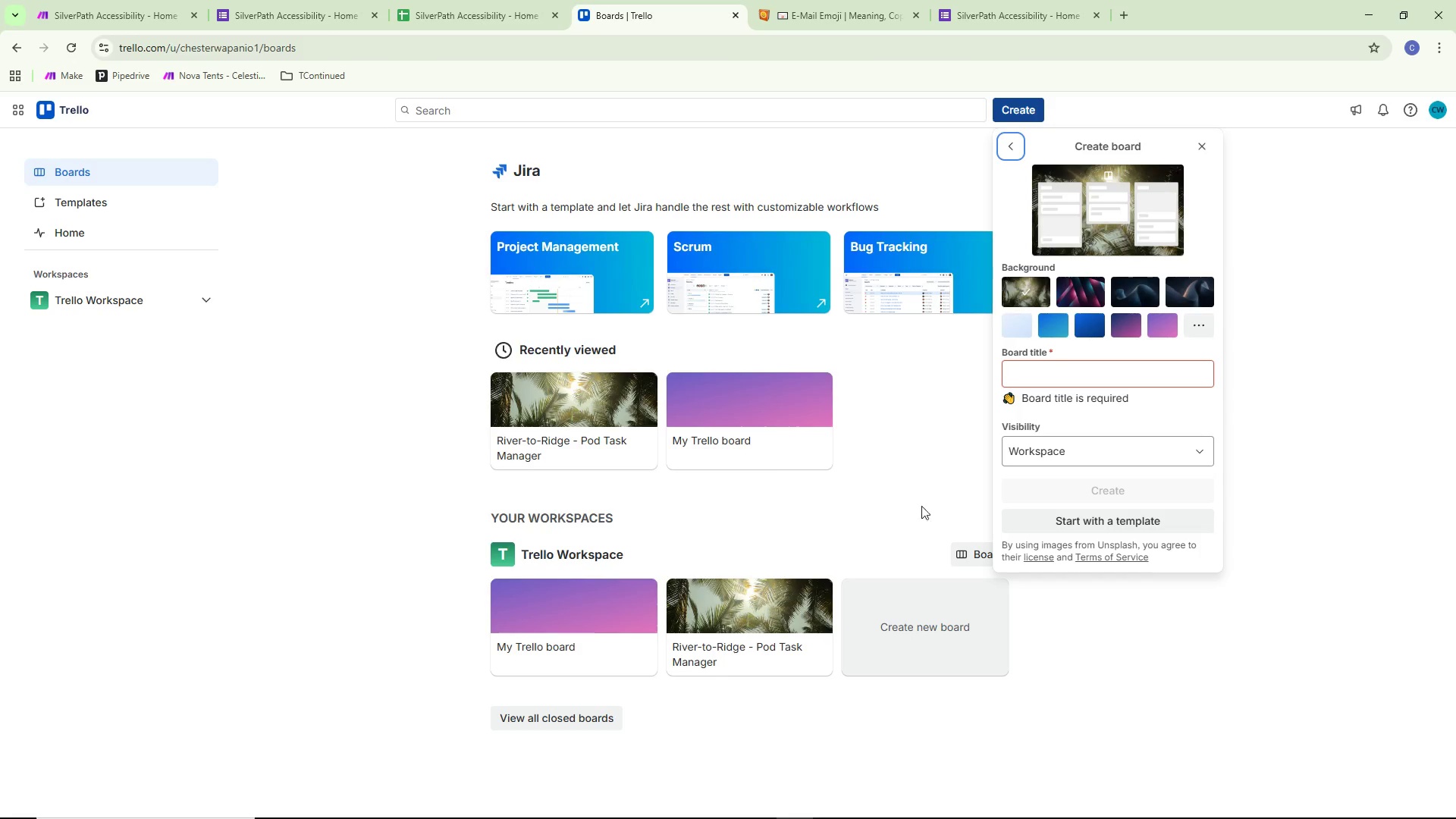 
type(Silver)
 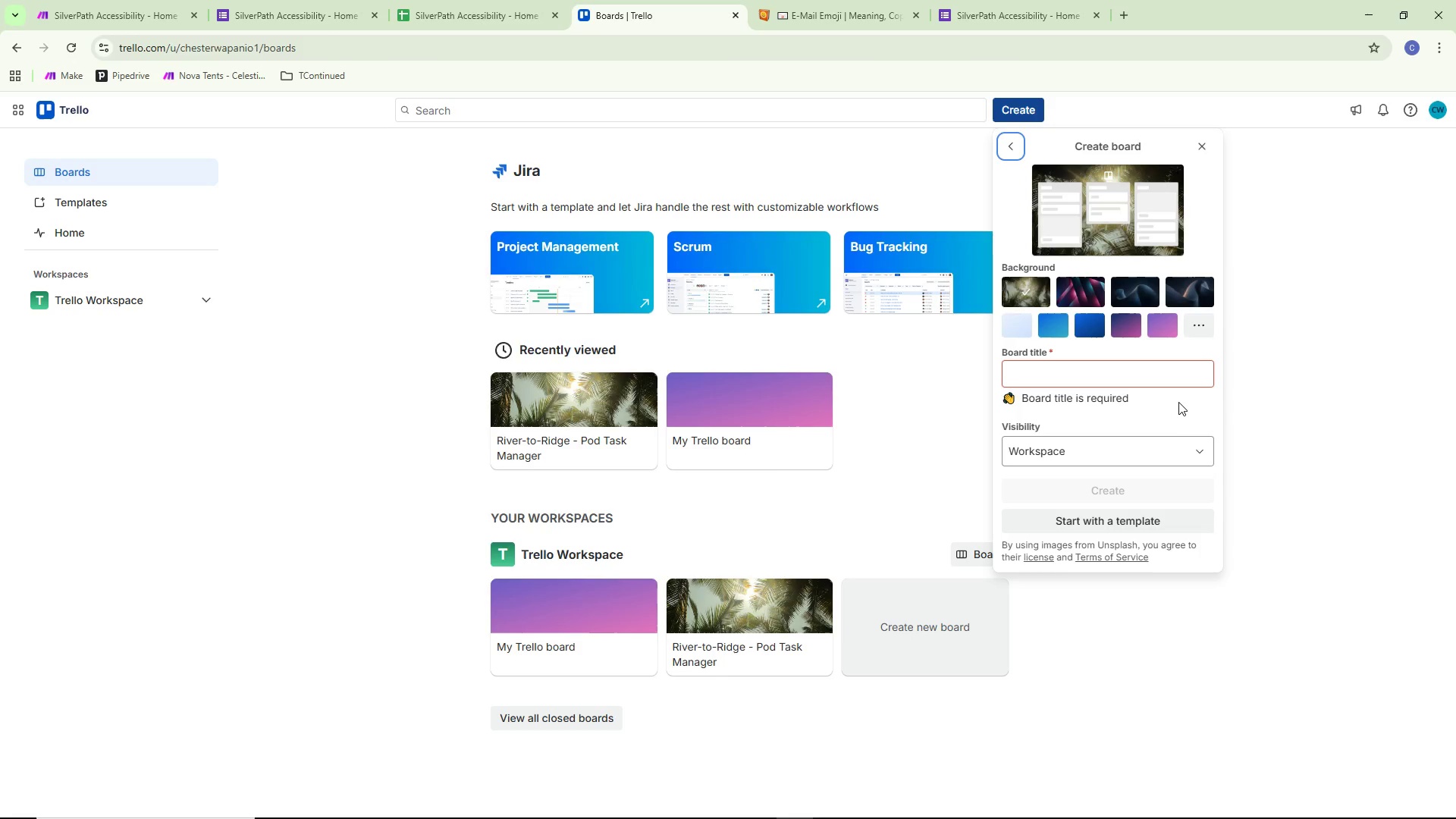 
left_click([1169, 383])
 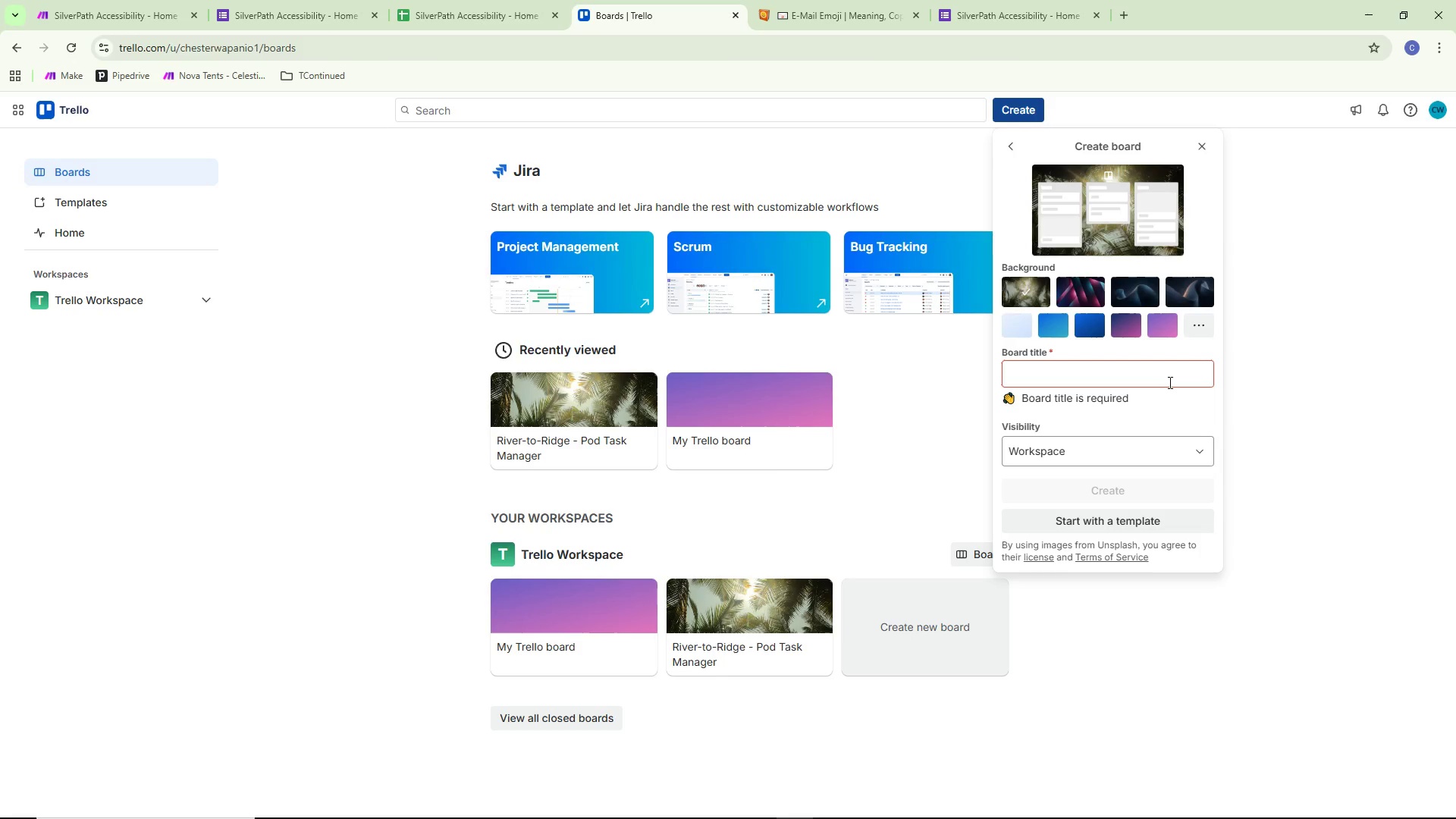 
type(Silver Pth)
key(Backspace)
key(Backspace)
key(Backspace)
key(Backspace)
key(Backspace)
type(Path)
 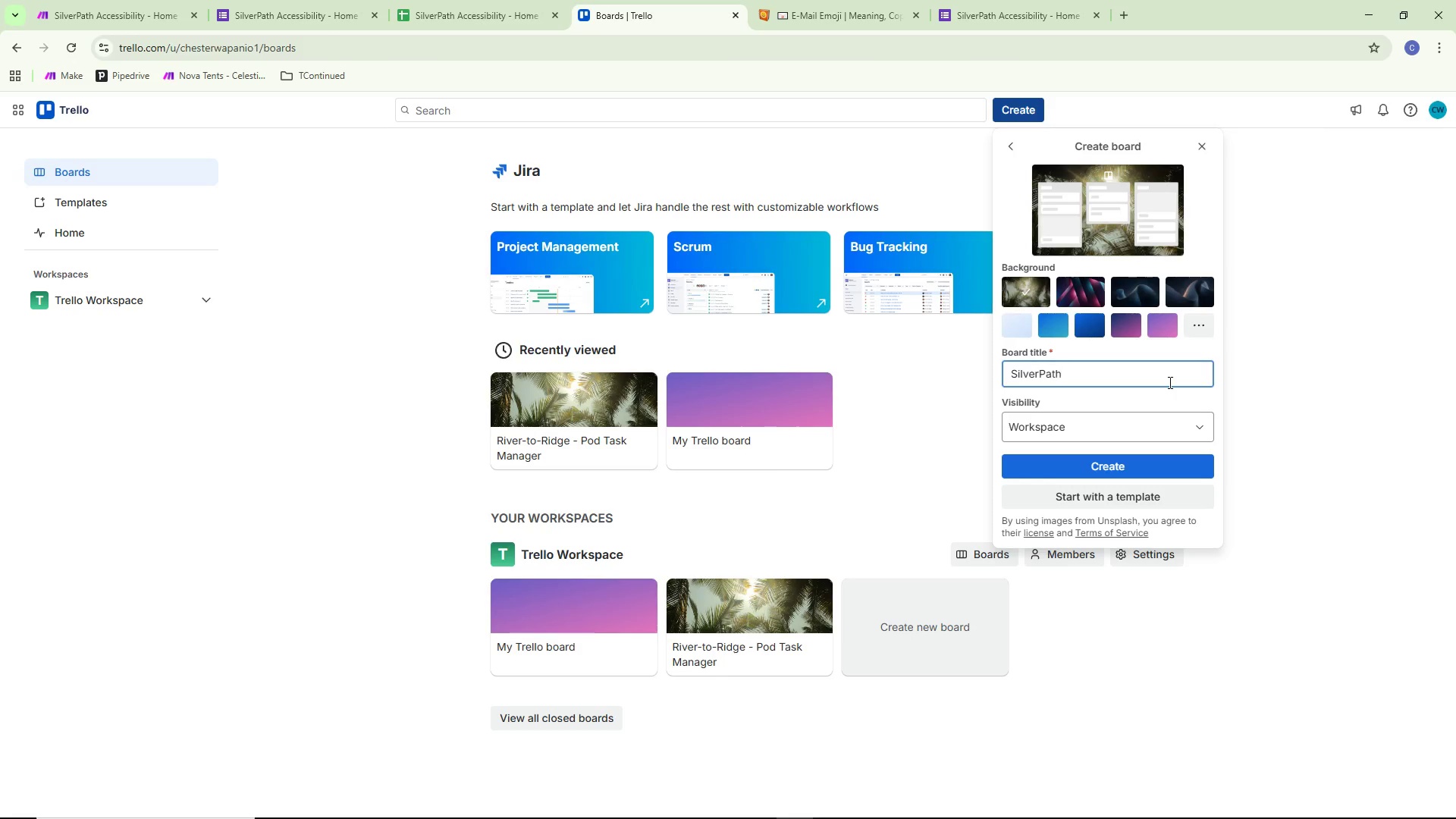 
type( - Safety Audit Pipelien)
key(Backspace)
key(Backspace)
type(ne)
 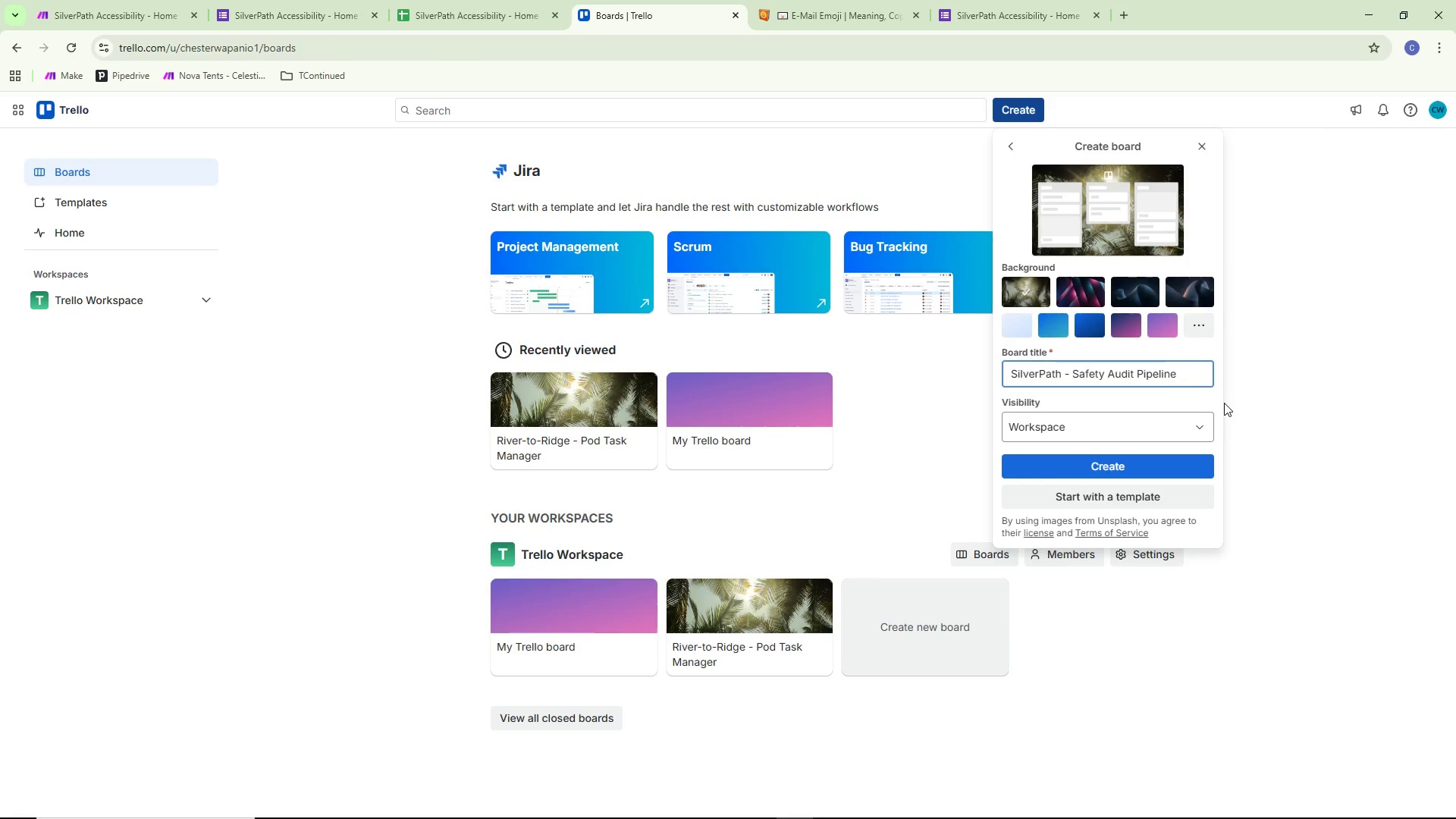 
wait(28.91)
 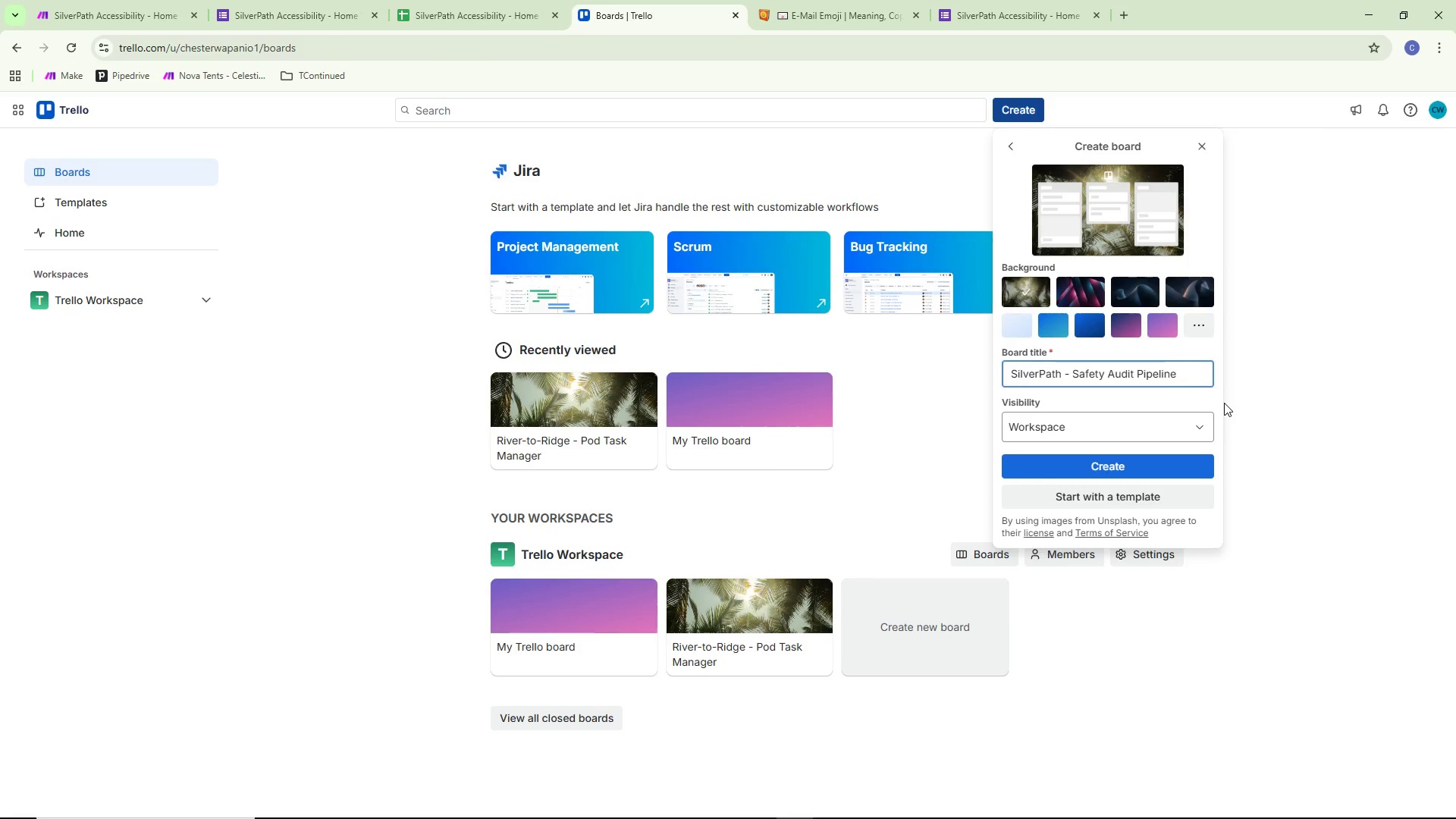 
left_click([1100, 461])
 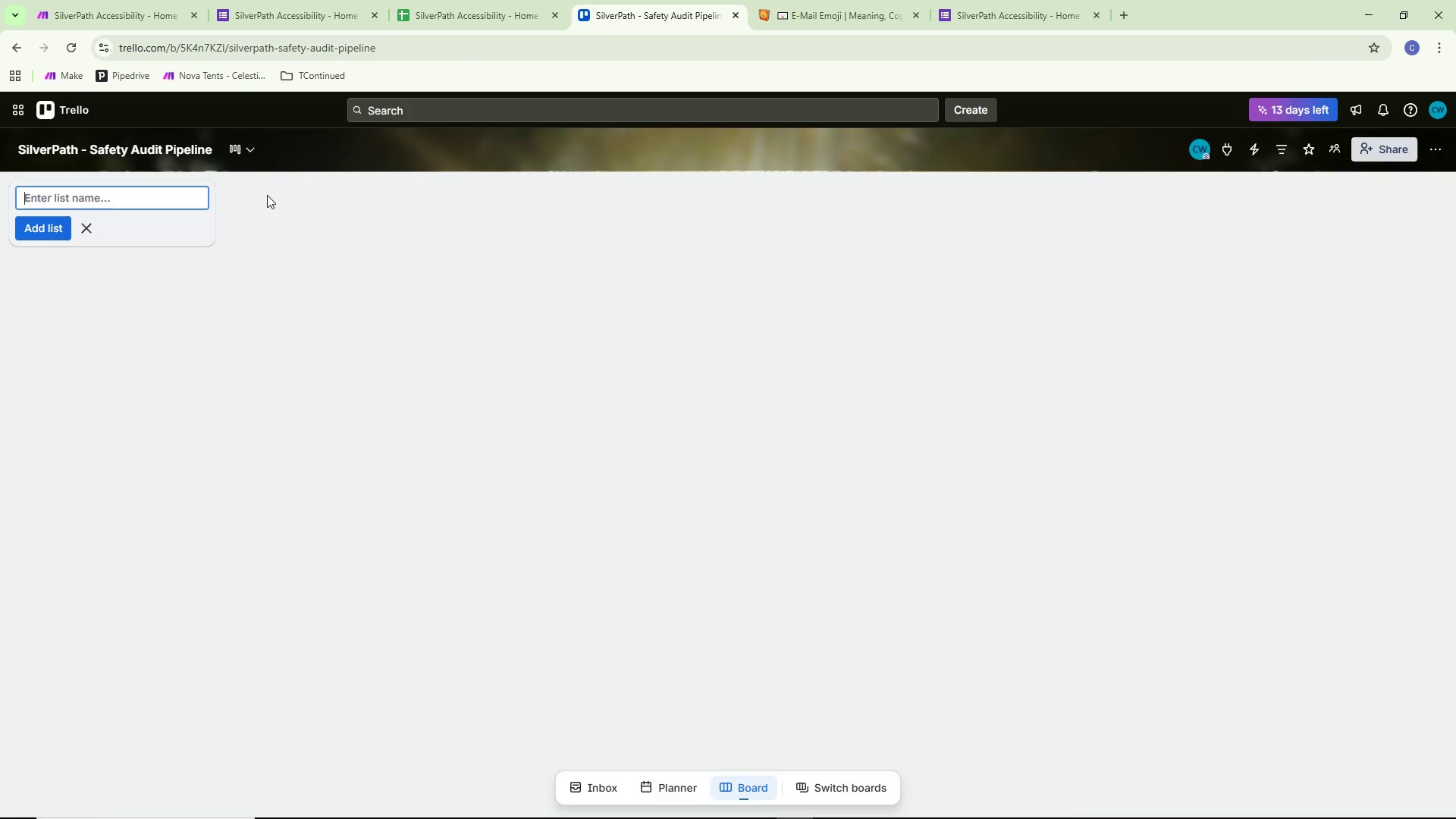 
scroll: coordinate [312, 356], scroll_direction: down, amount: 1.0
 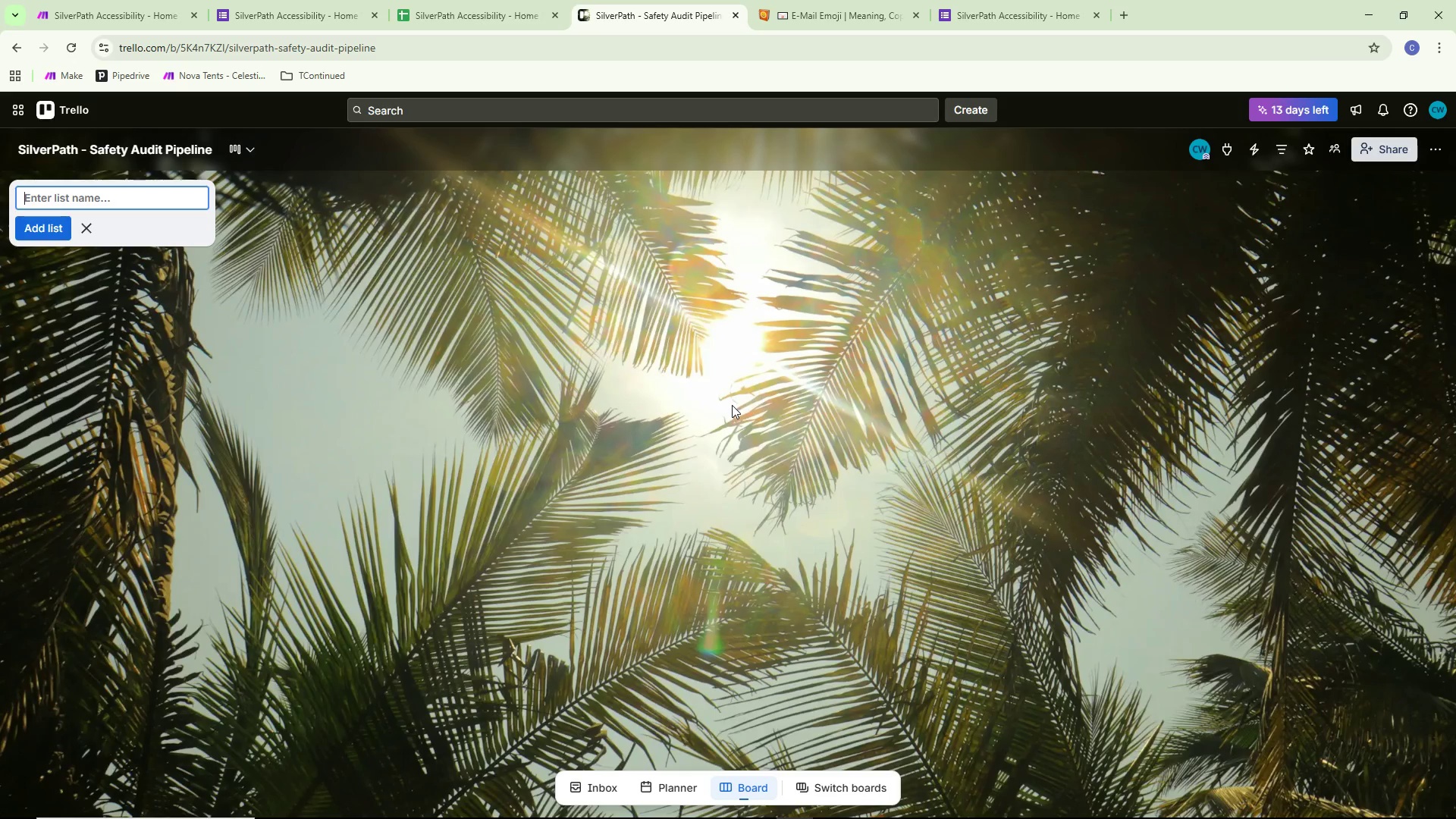 
wait(5.39)
 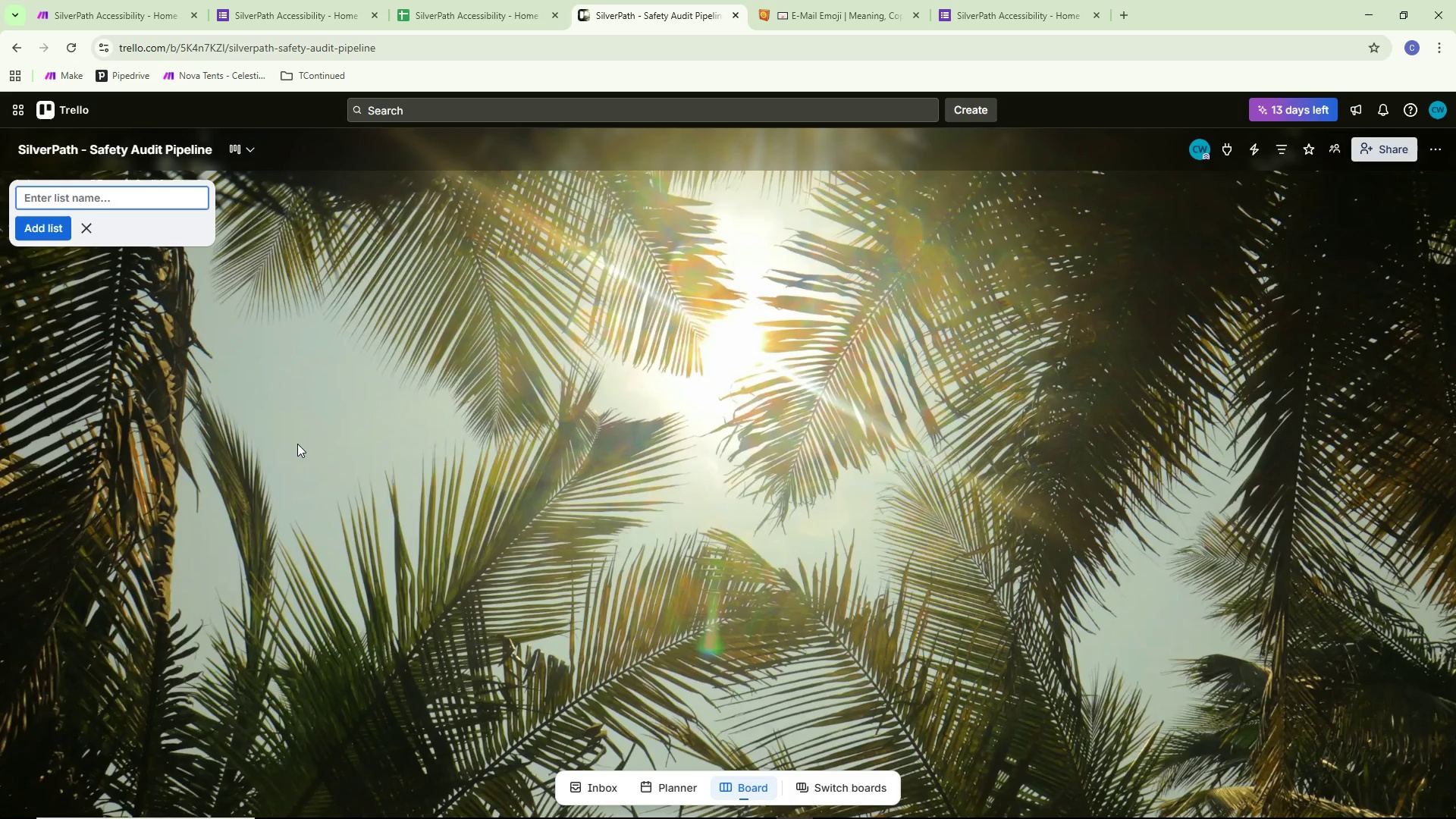 
key(Alt+AltLeft)
 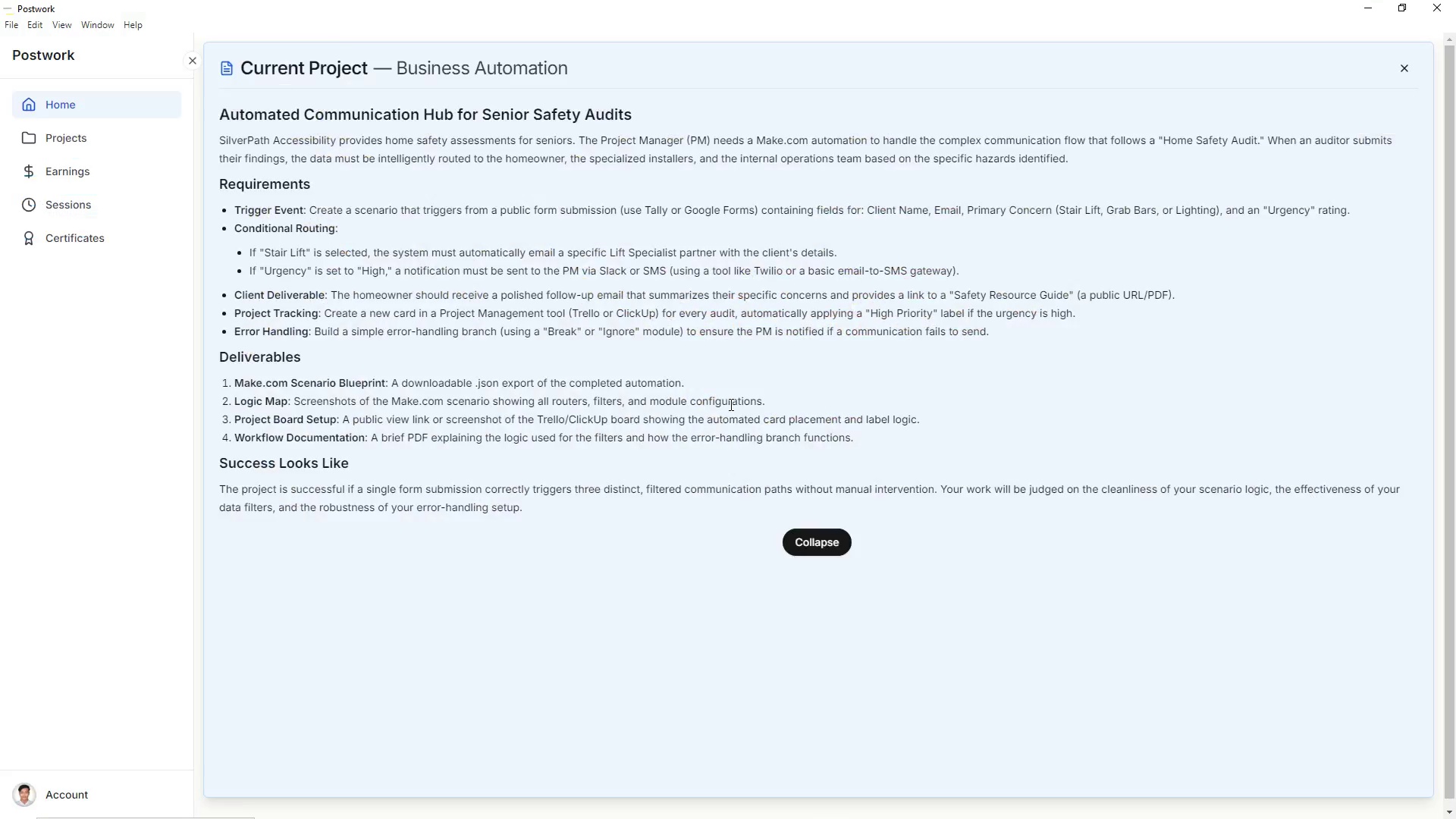 
key(Alt+Tab)